 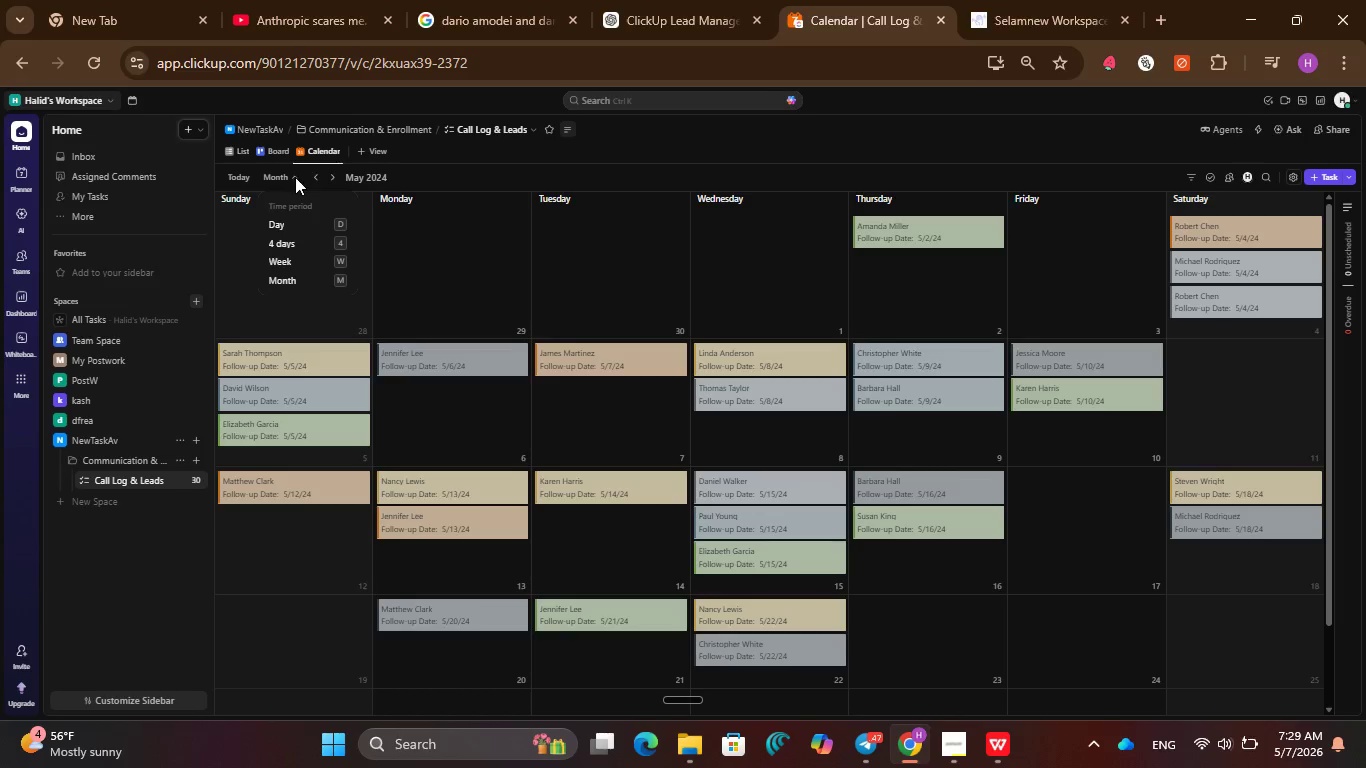 
left_click([296, 256])
 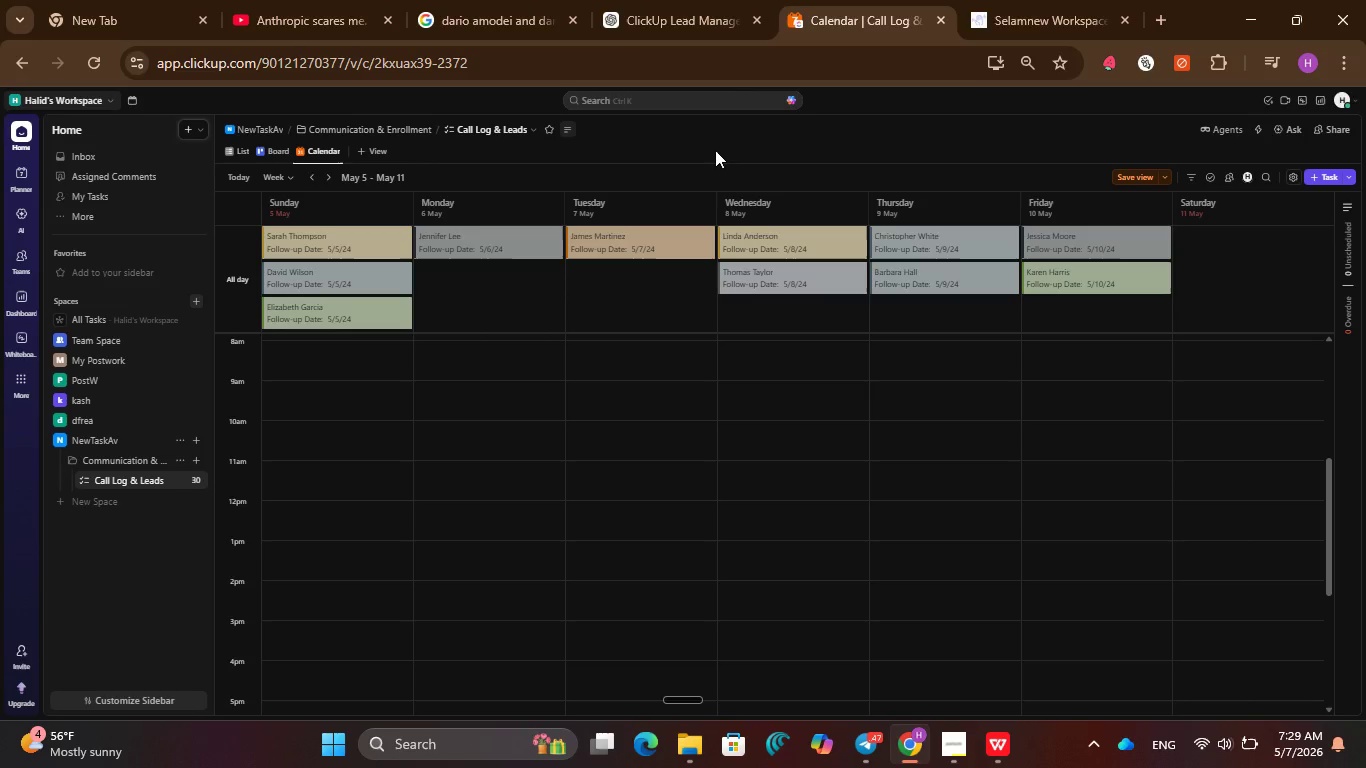 
scroll: coordinate [756, 347], scroll_direction: up, amount: 1.0
 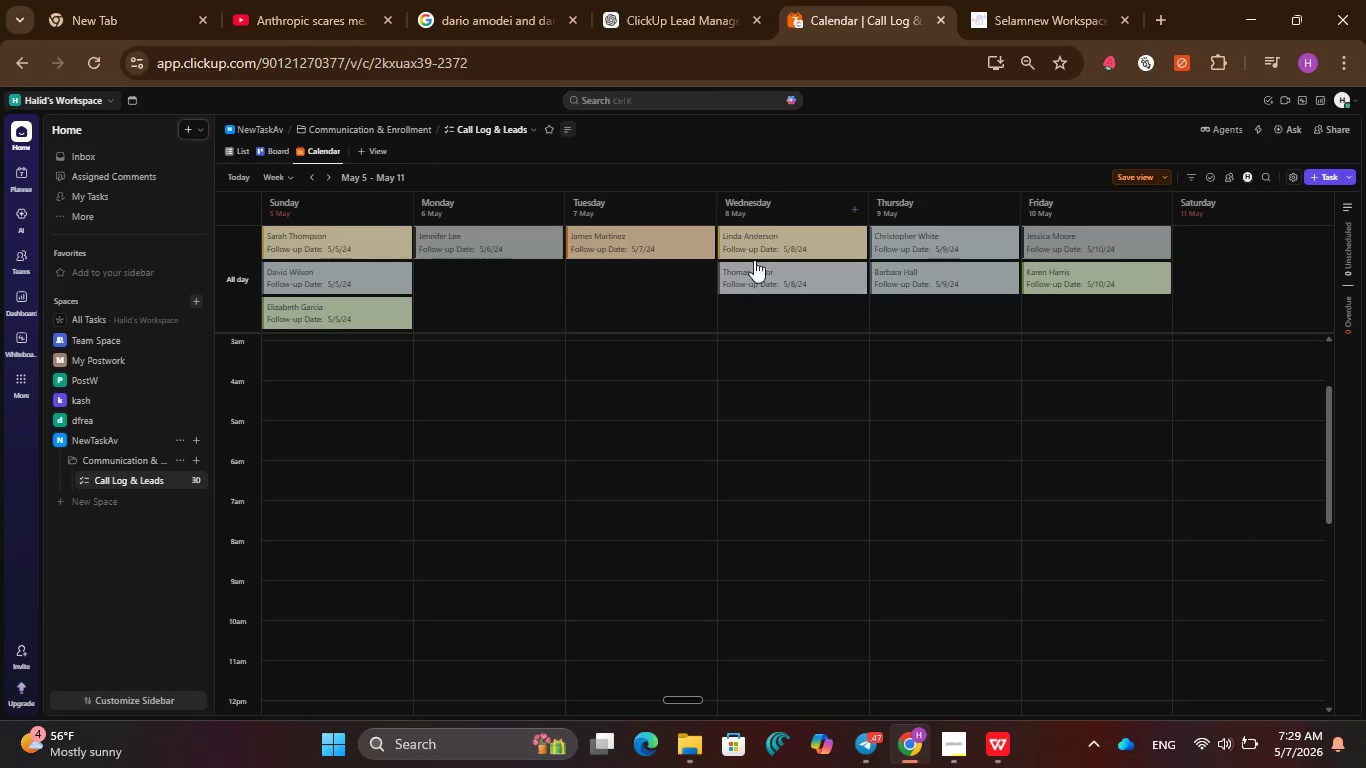 
scroll: coordinate [760, 351], scroll_direction: none, amount: 0.0
 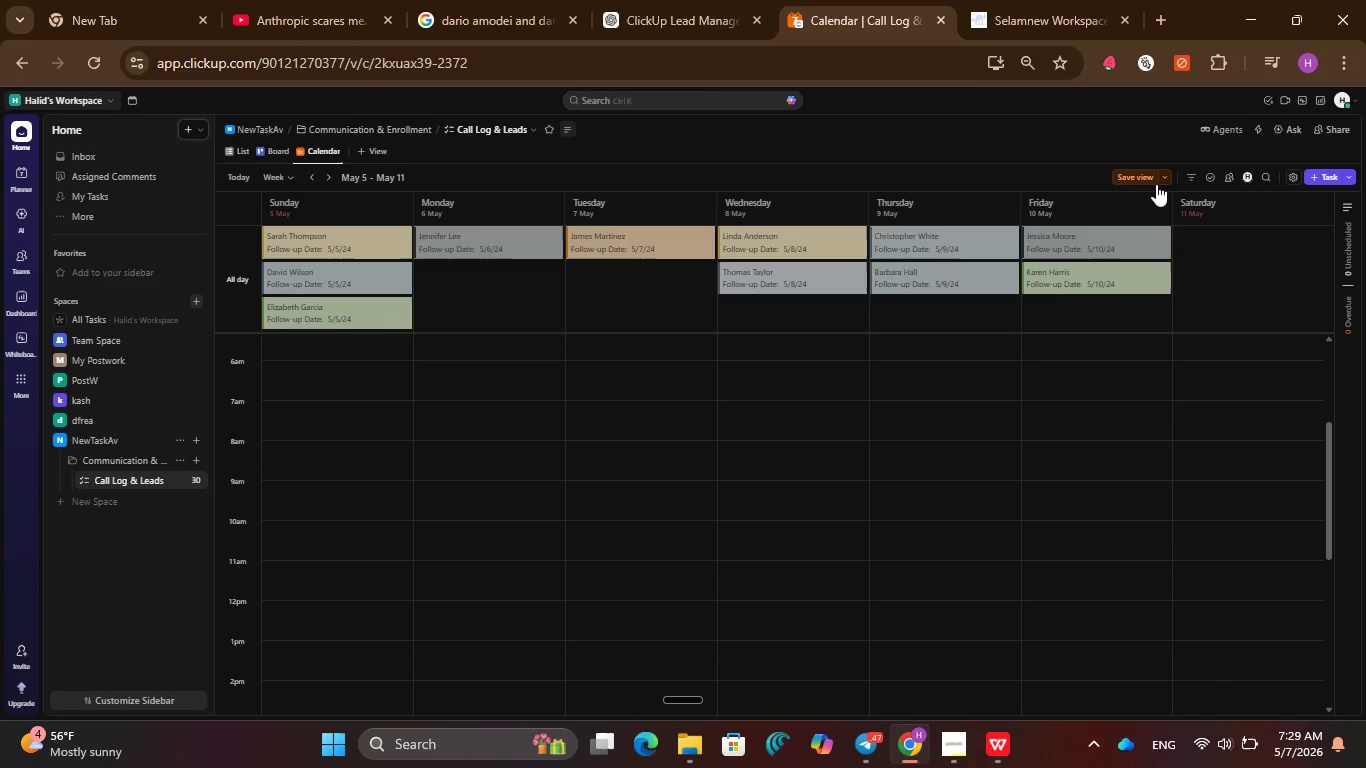 
left_click([1135, 177])